 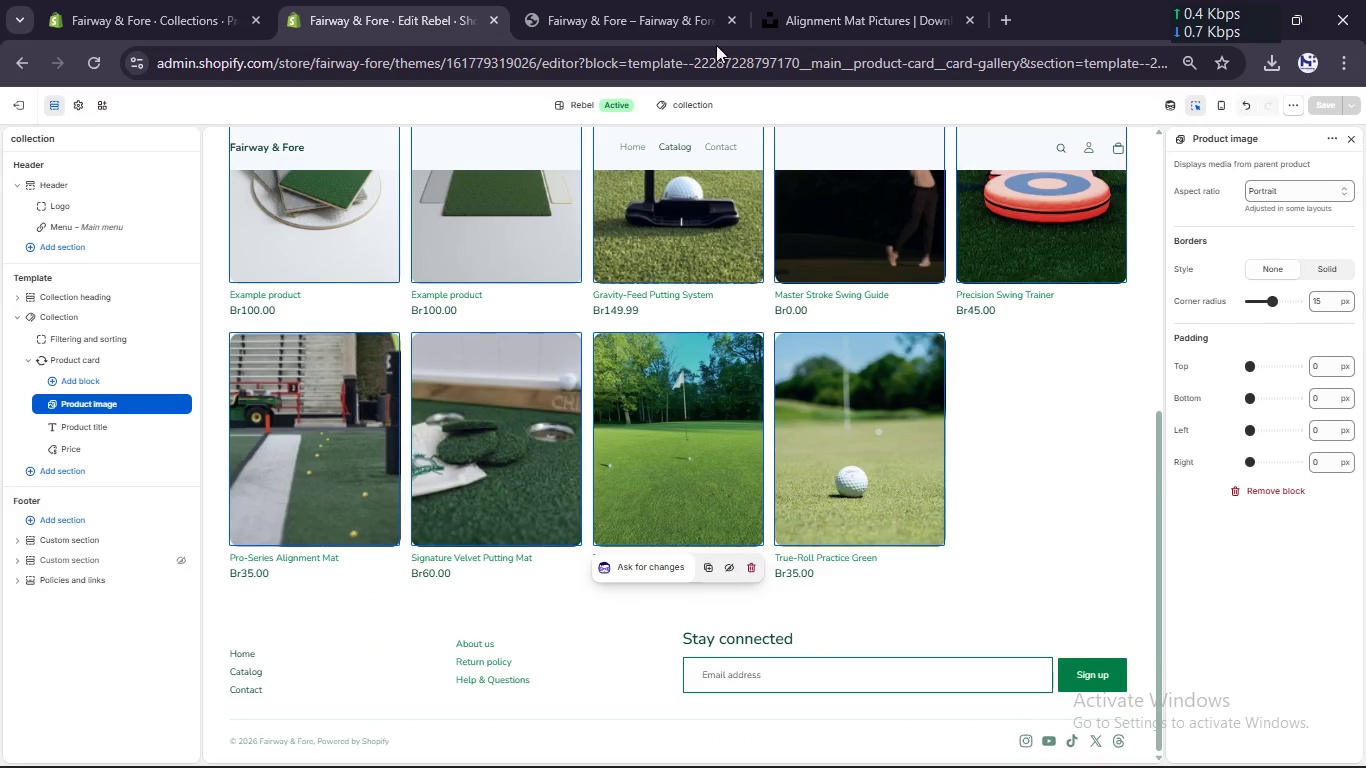 
left_click([652, 0])
 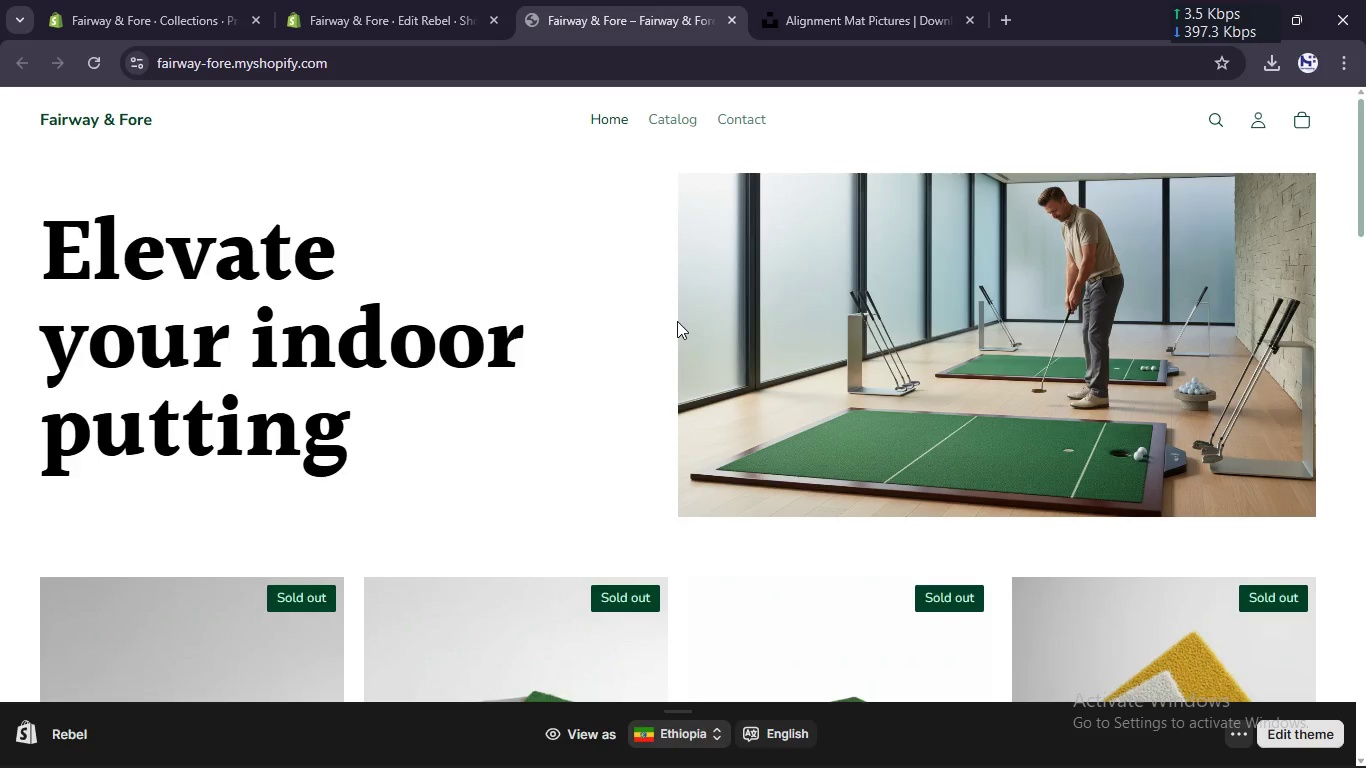 
scroll: coordinate [677, 321], scroll_direction: up, amount: 5.0
 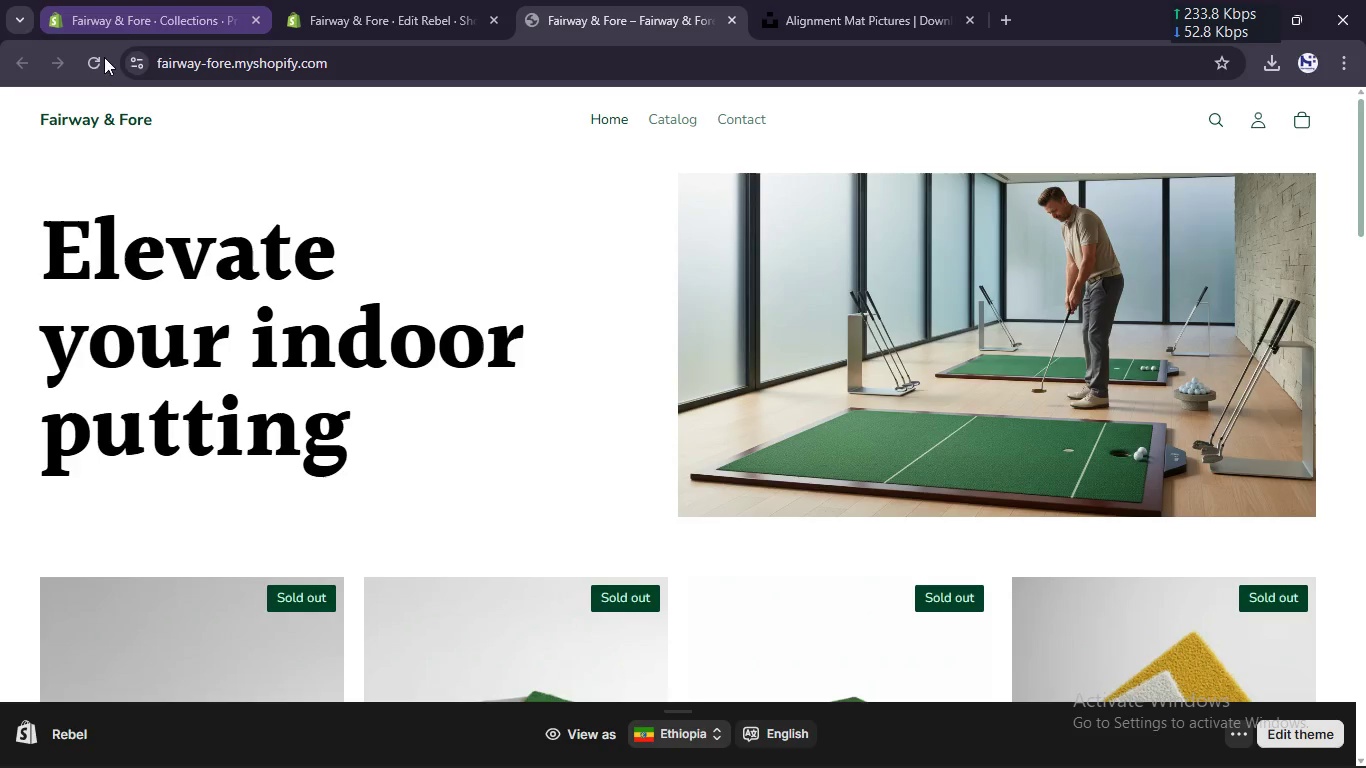 
left_click([99, 69])
 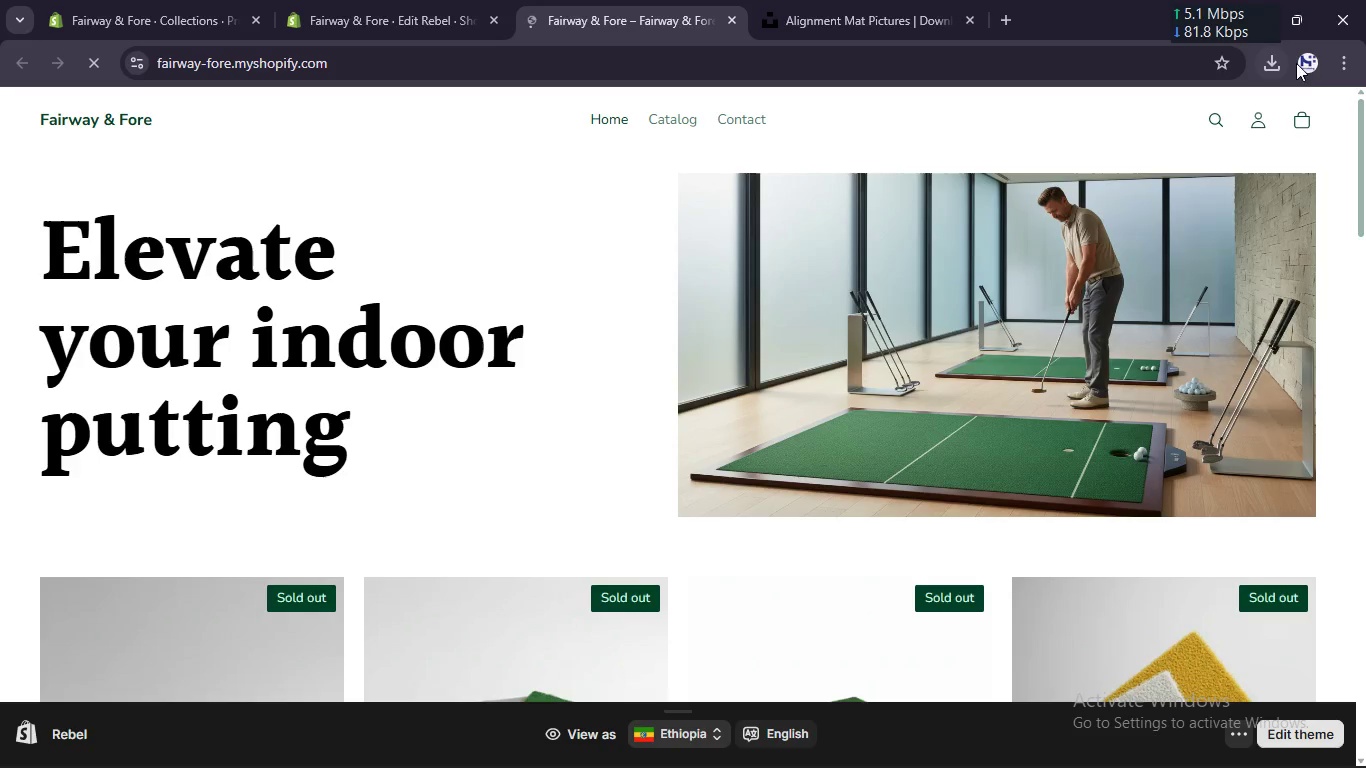 
left_click([1336, 67])
 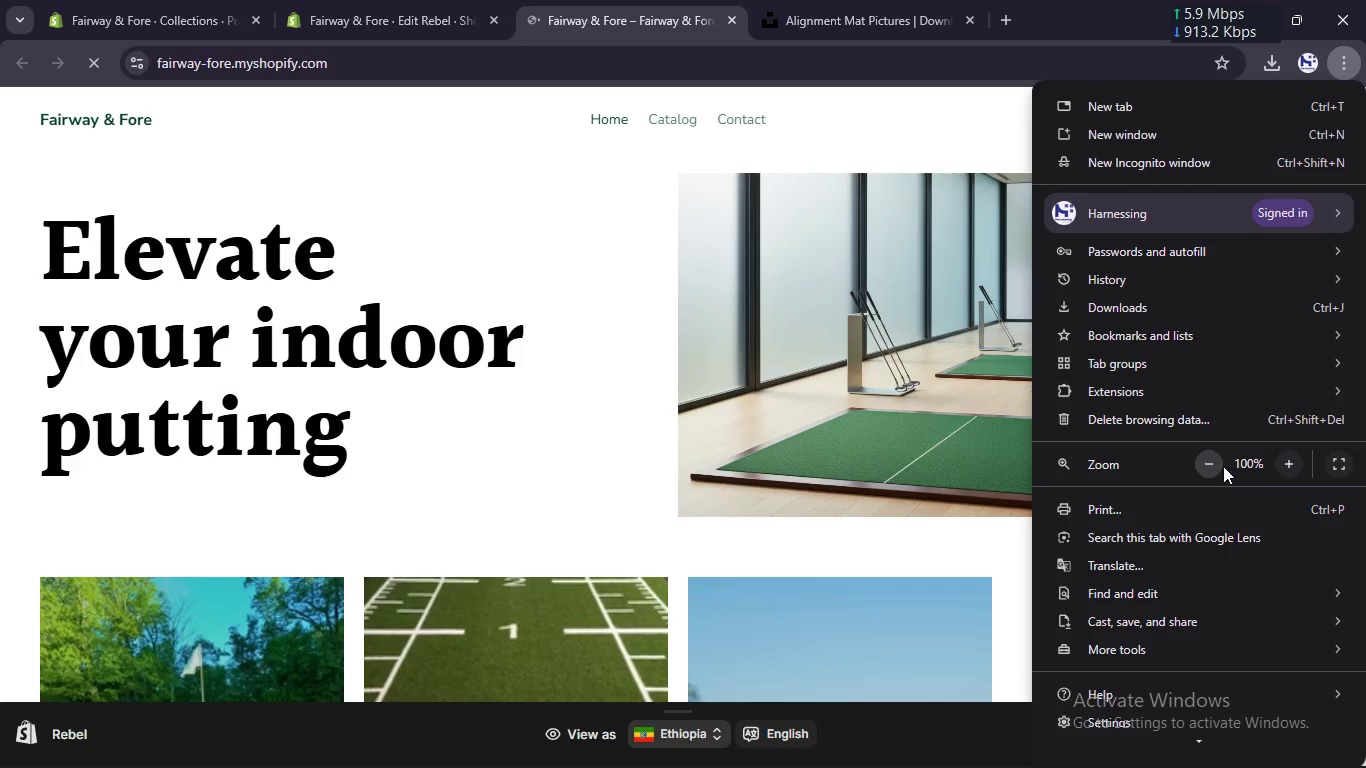 
left_click([1215, 464])
 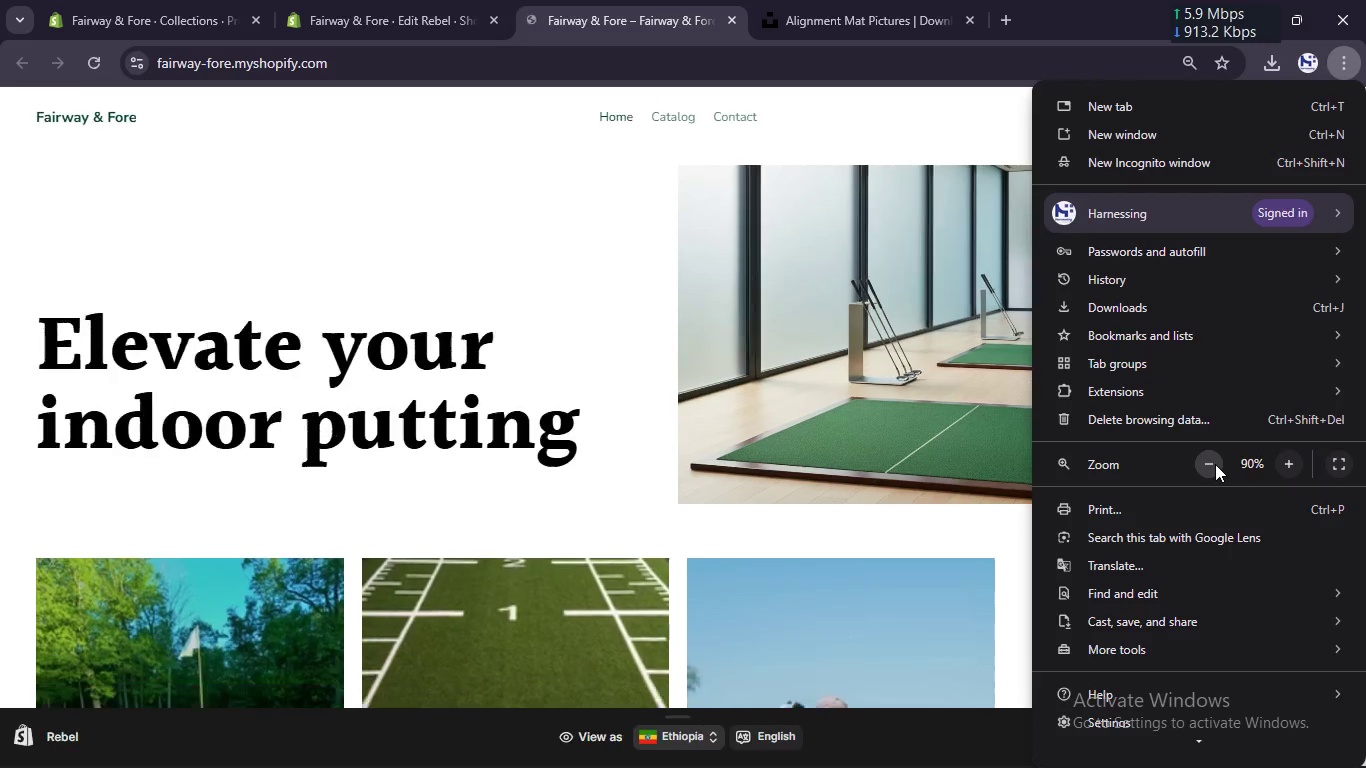 
left_click([1215, 464])
 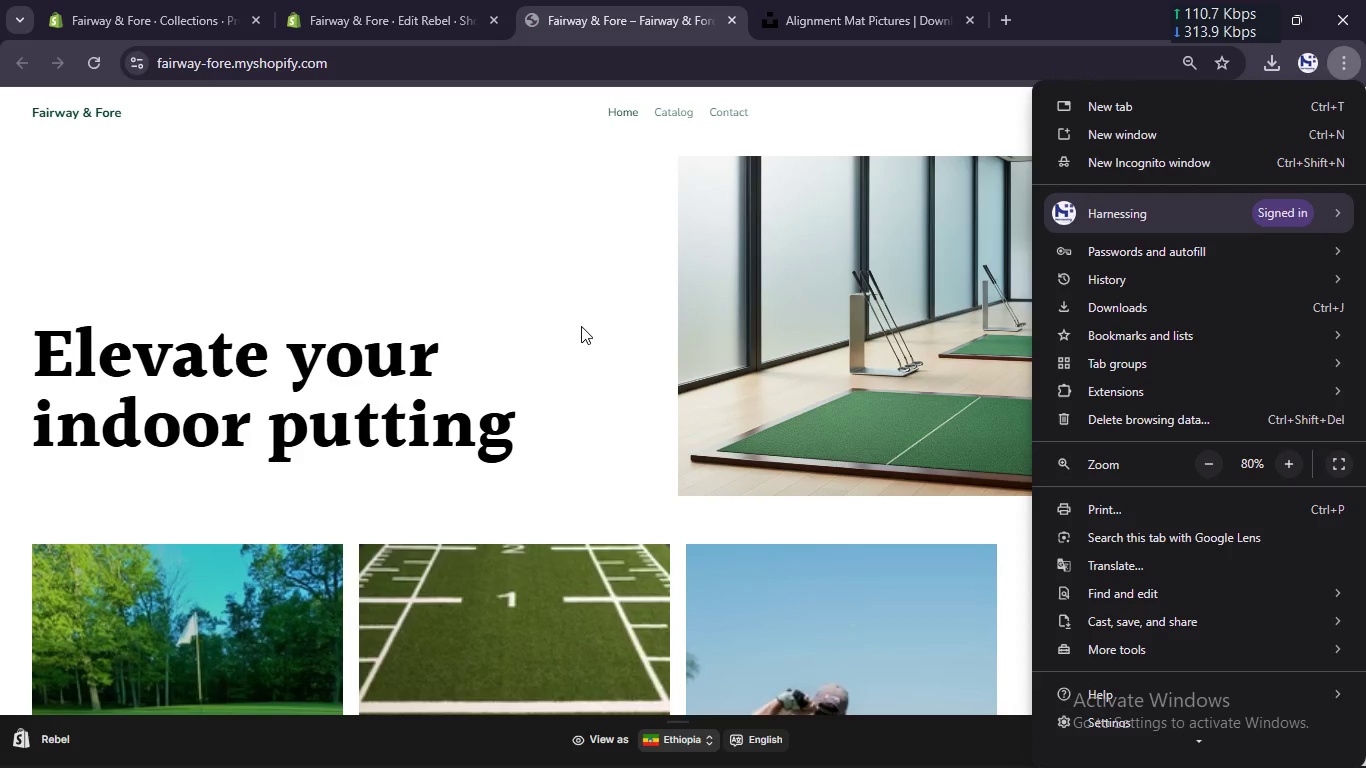 
left_click([581, 326])
 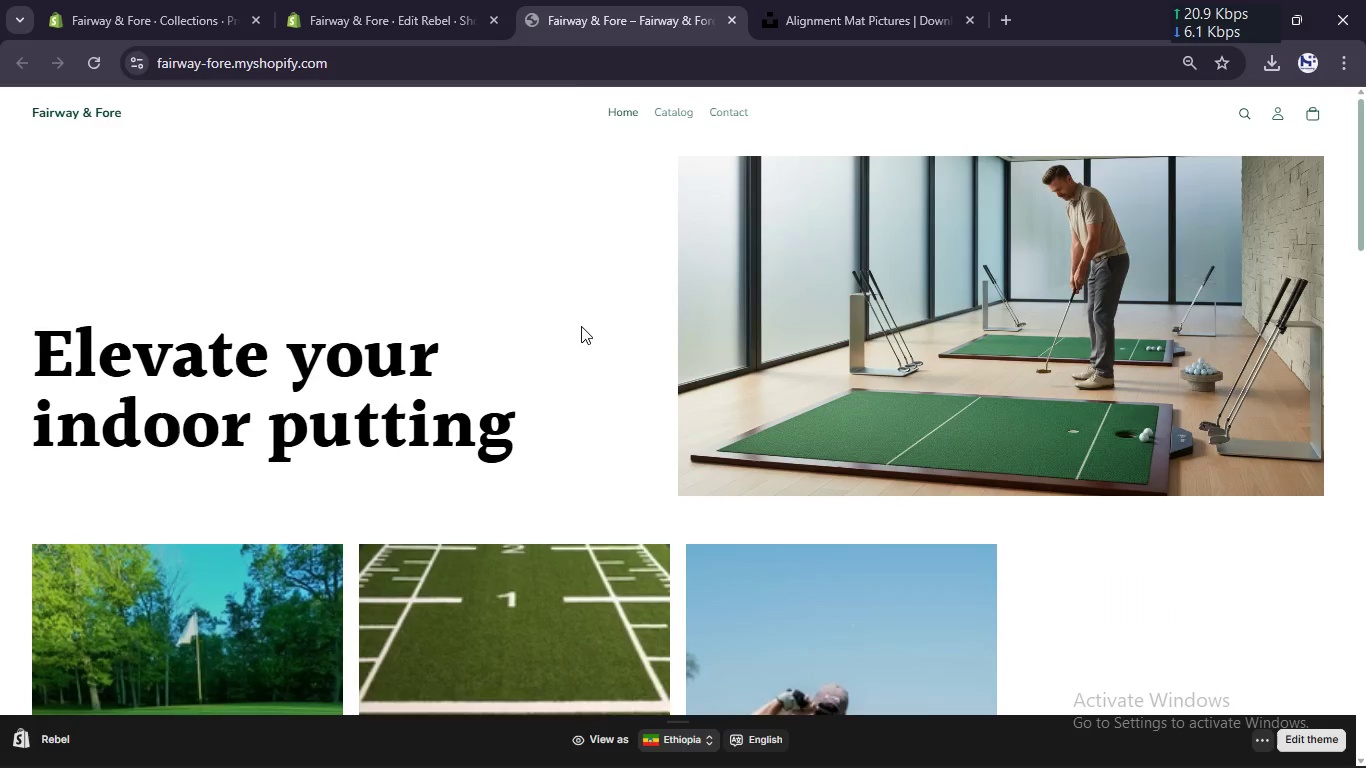 
scroll: coordinate [581, 326], scroll_direction: down, amount: 12.0
 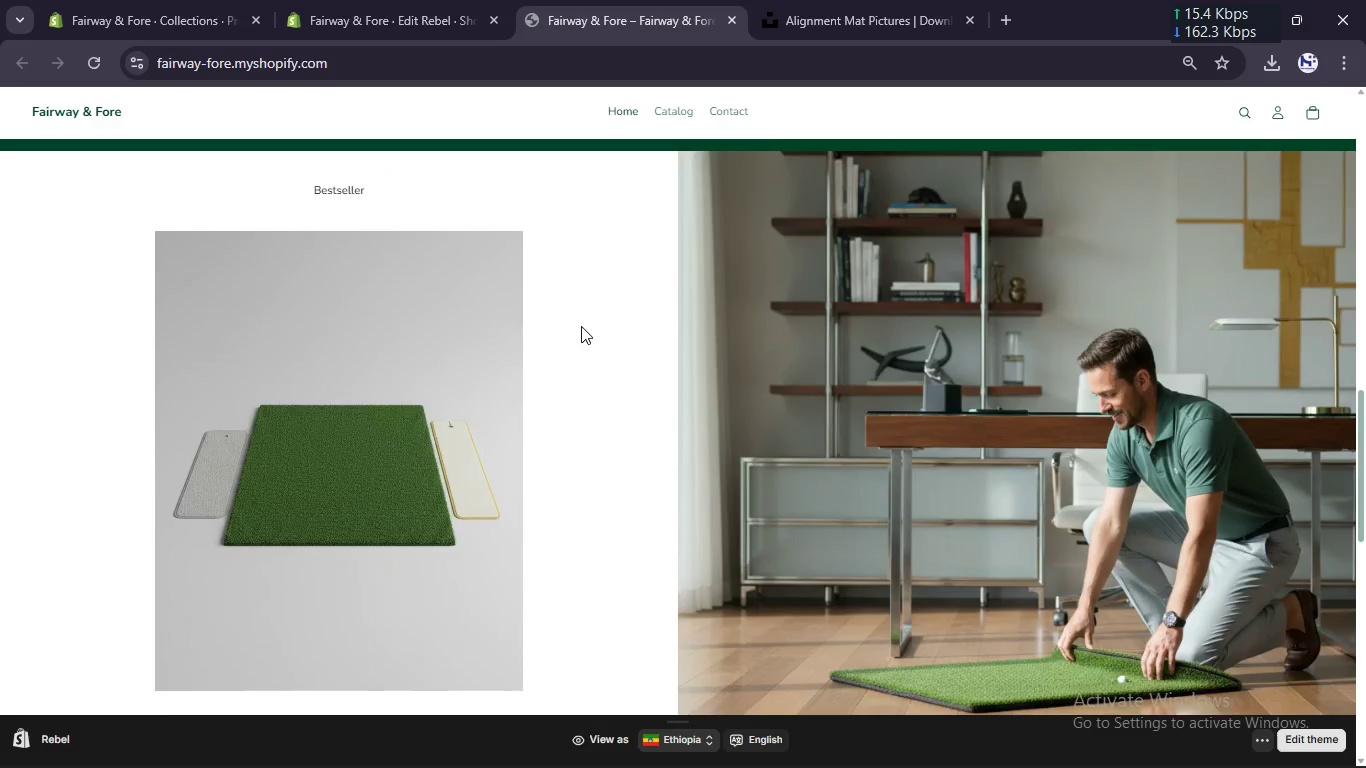 
scroll: coordinate [581, 326], scroll_direction: up, amount: 39.0
 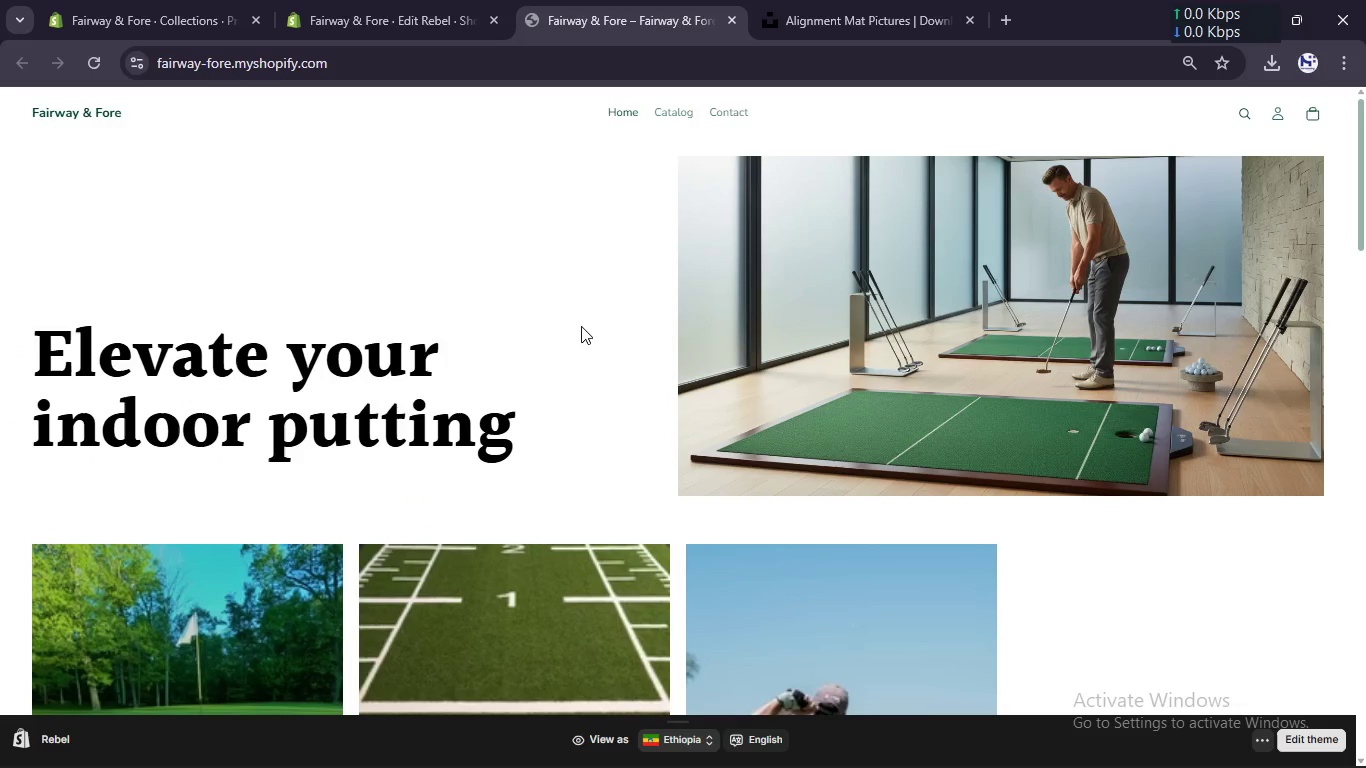 
wait(10.77)
 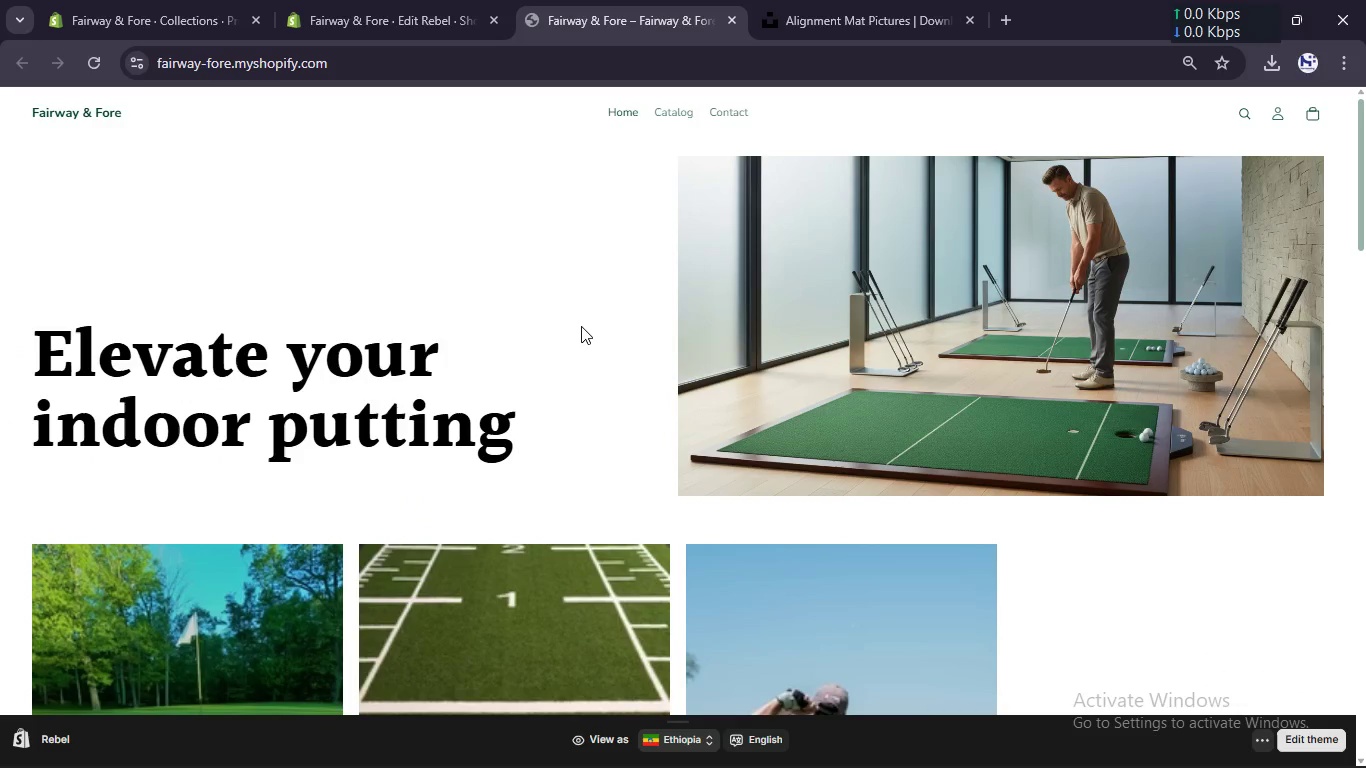 
left_click([424, 0])
 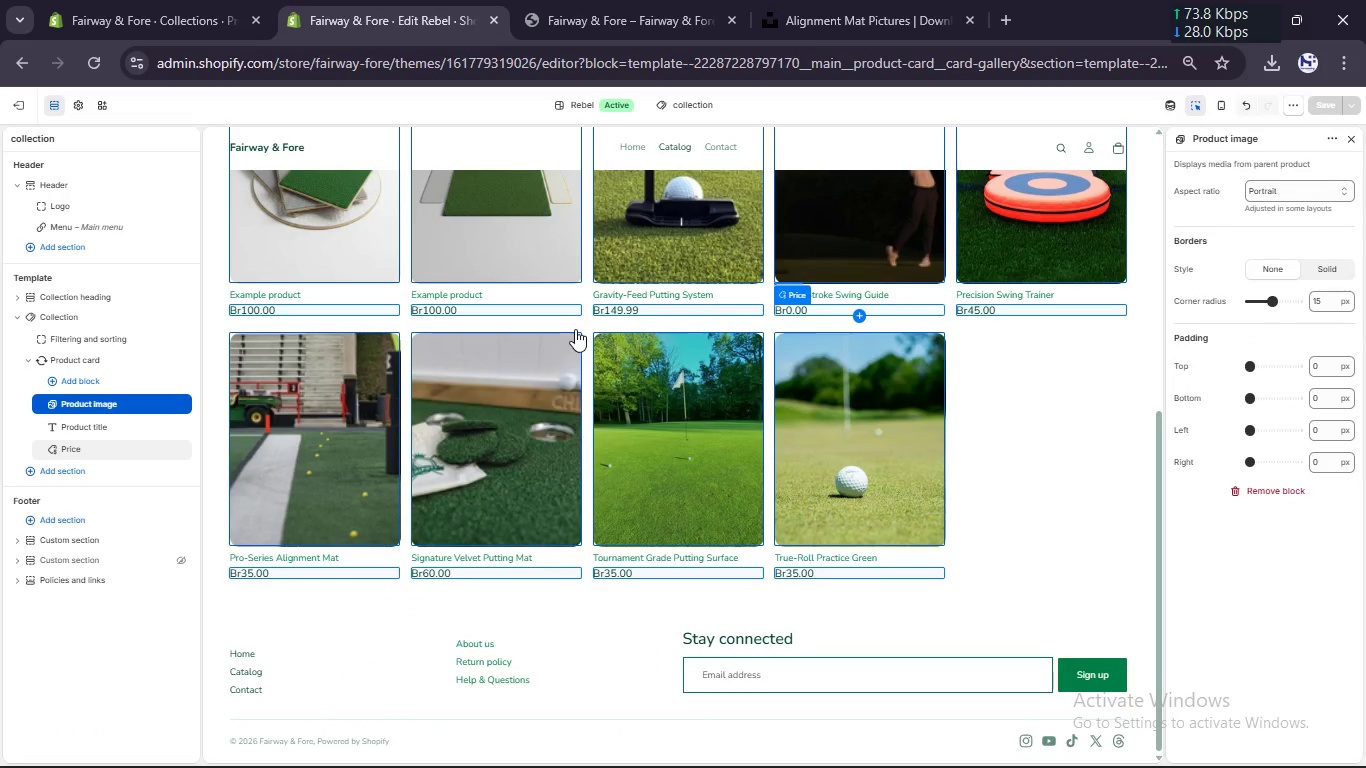 
scroll: coordinate [605, 425], scroll_direction: up, amount: 17.0
 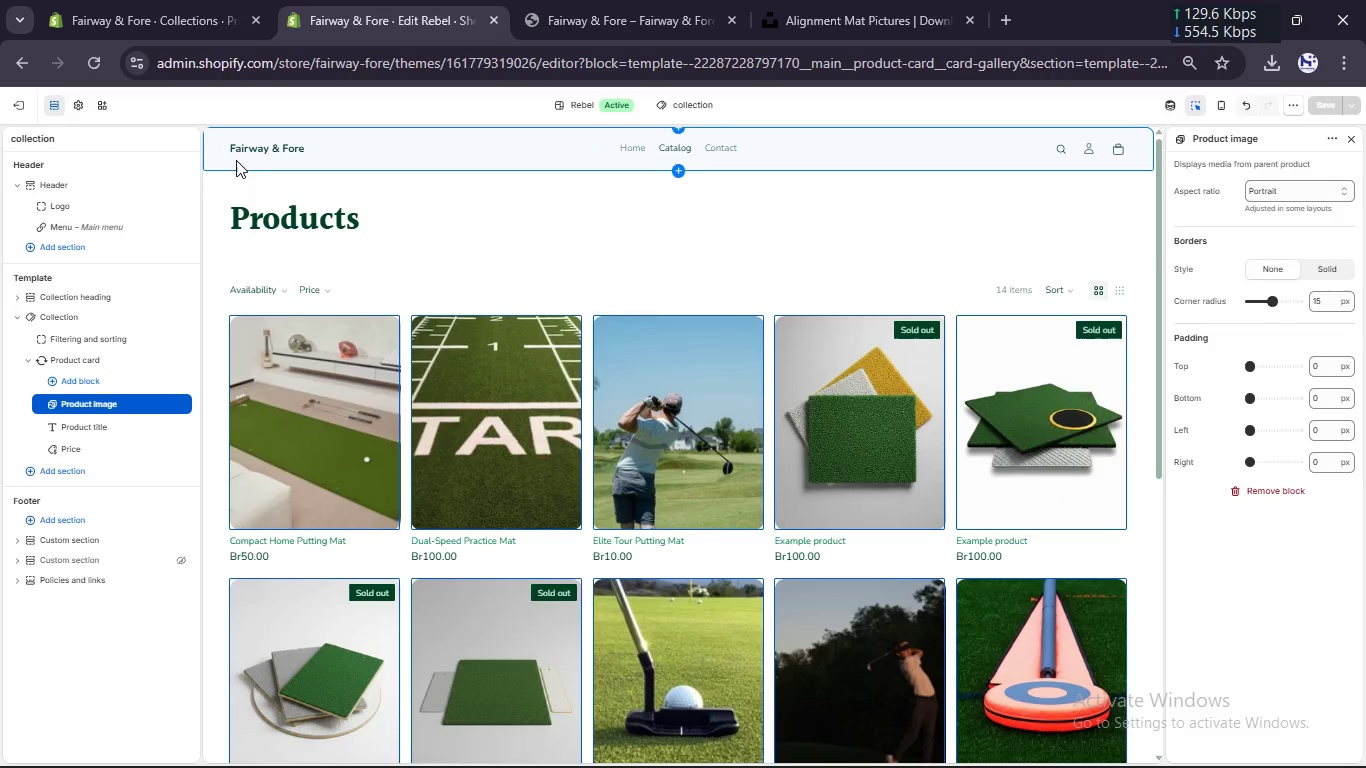 
double_click([253, 152])
 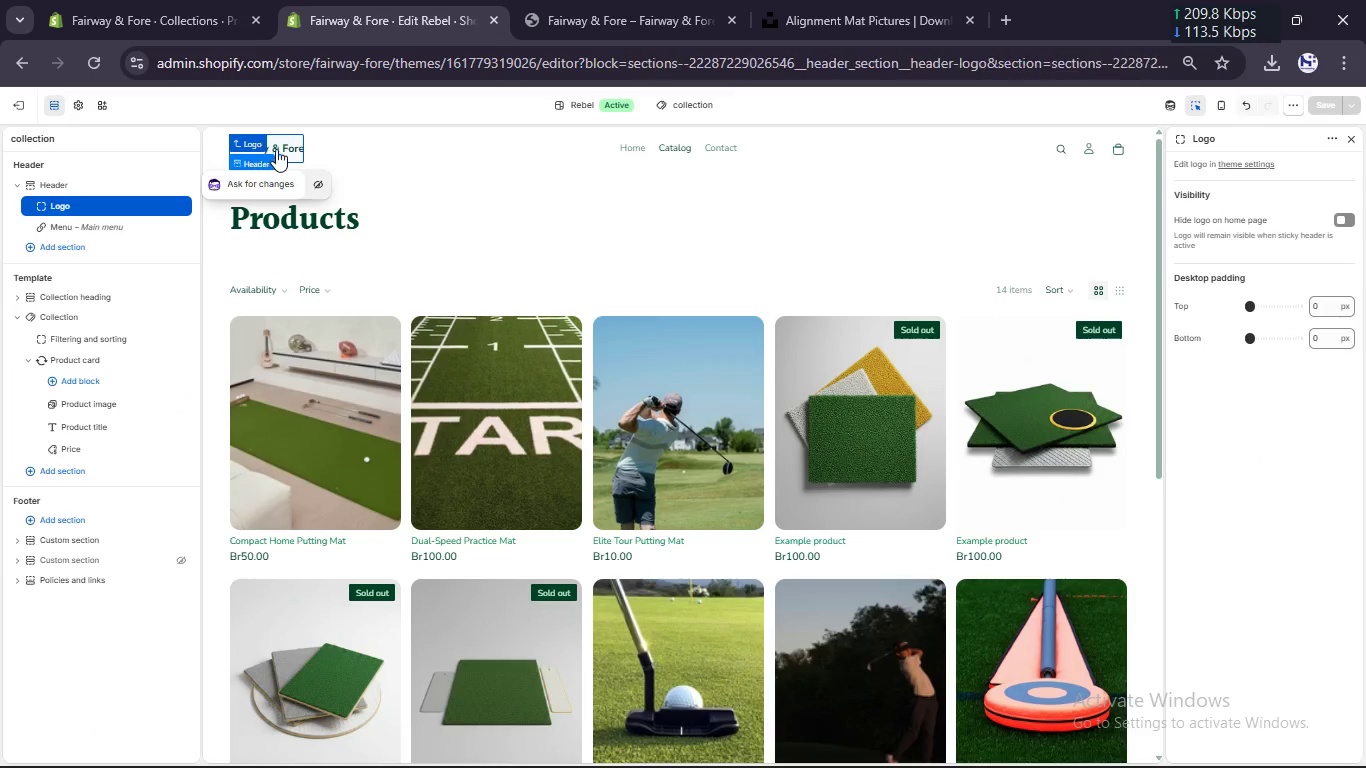 
double_click([281, 149])
 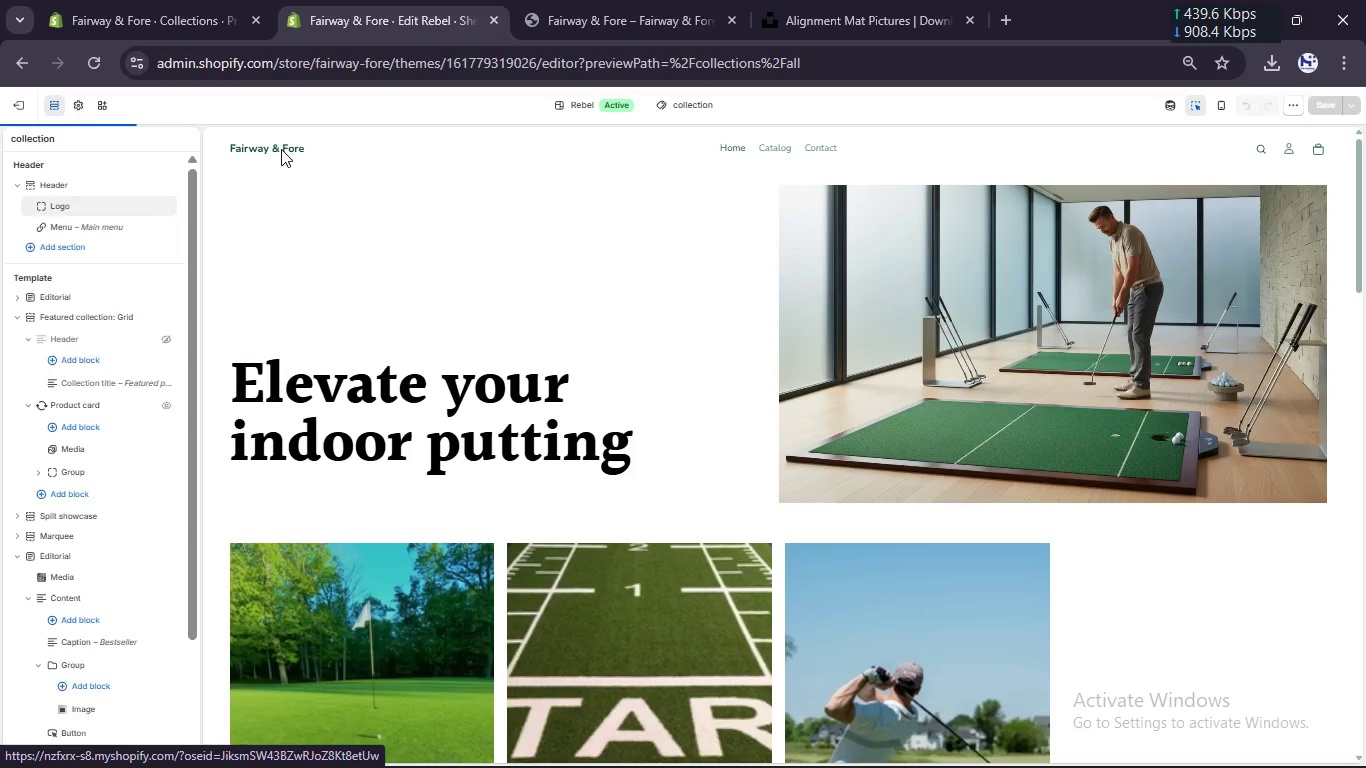 
scroll: coordinate [441, 476], scroll_direction: down, amount: 4.0
 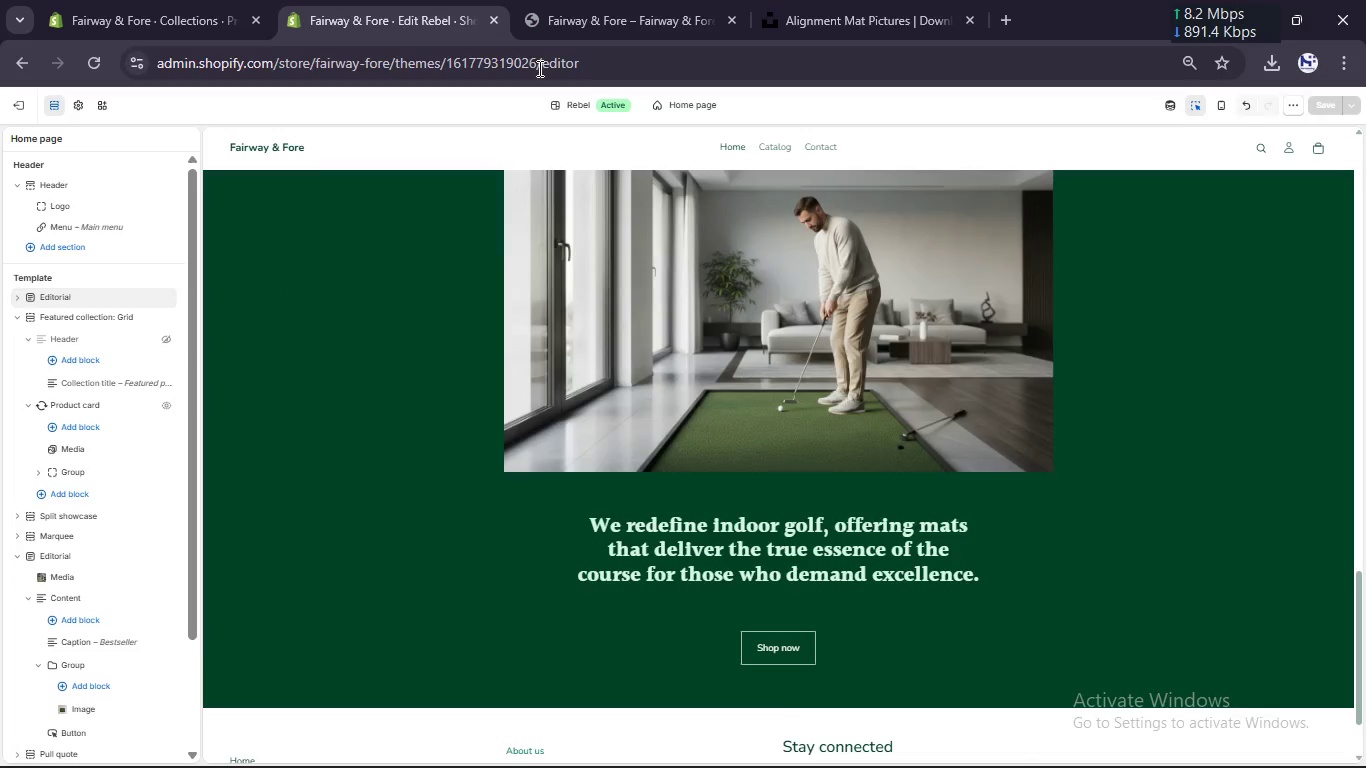 
left_click([594, 0])
 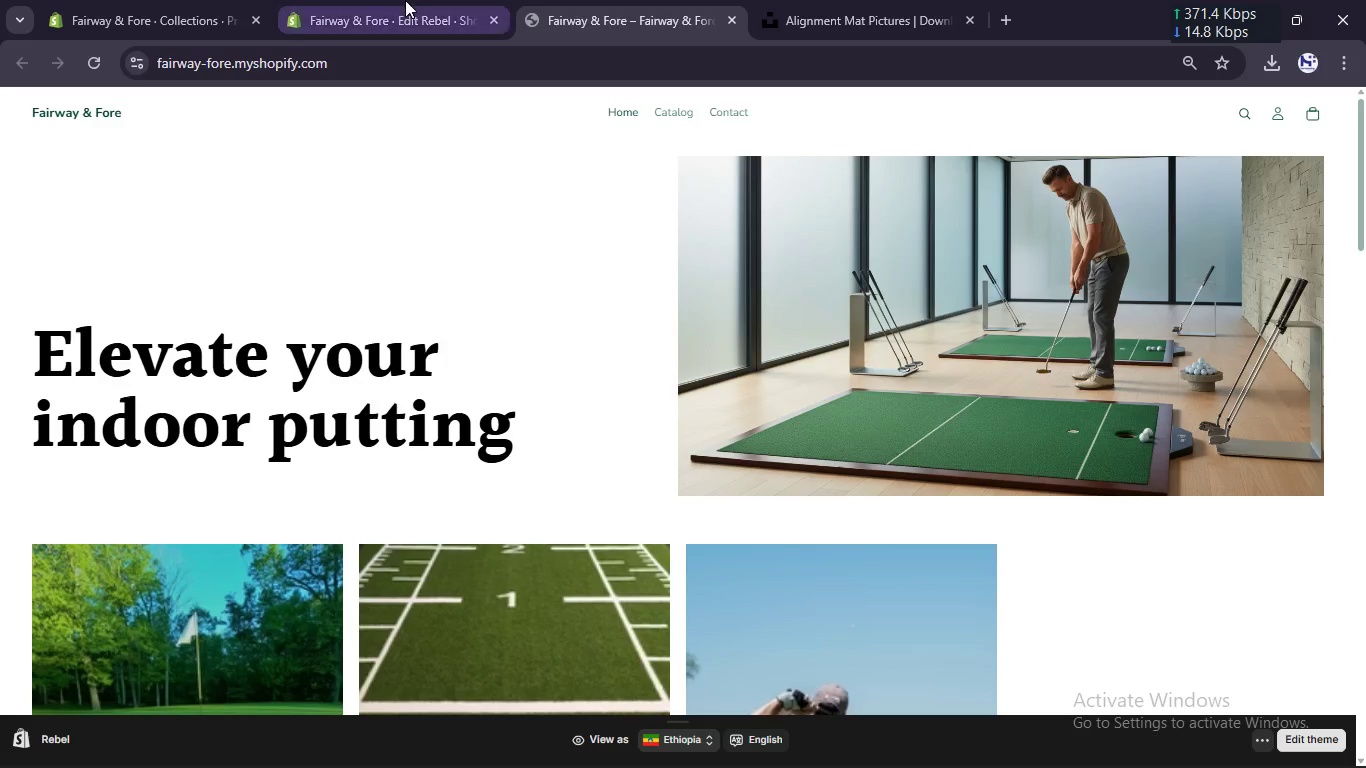 
left_click([405, 0])
 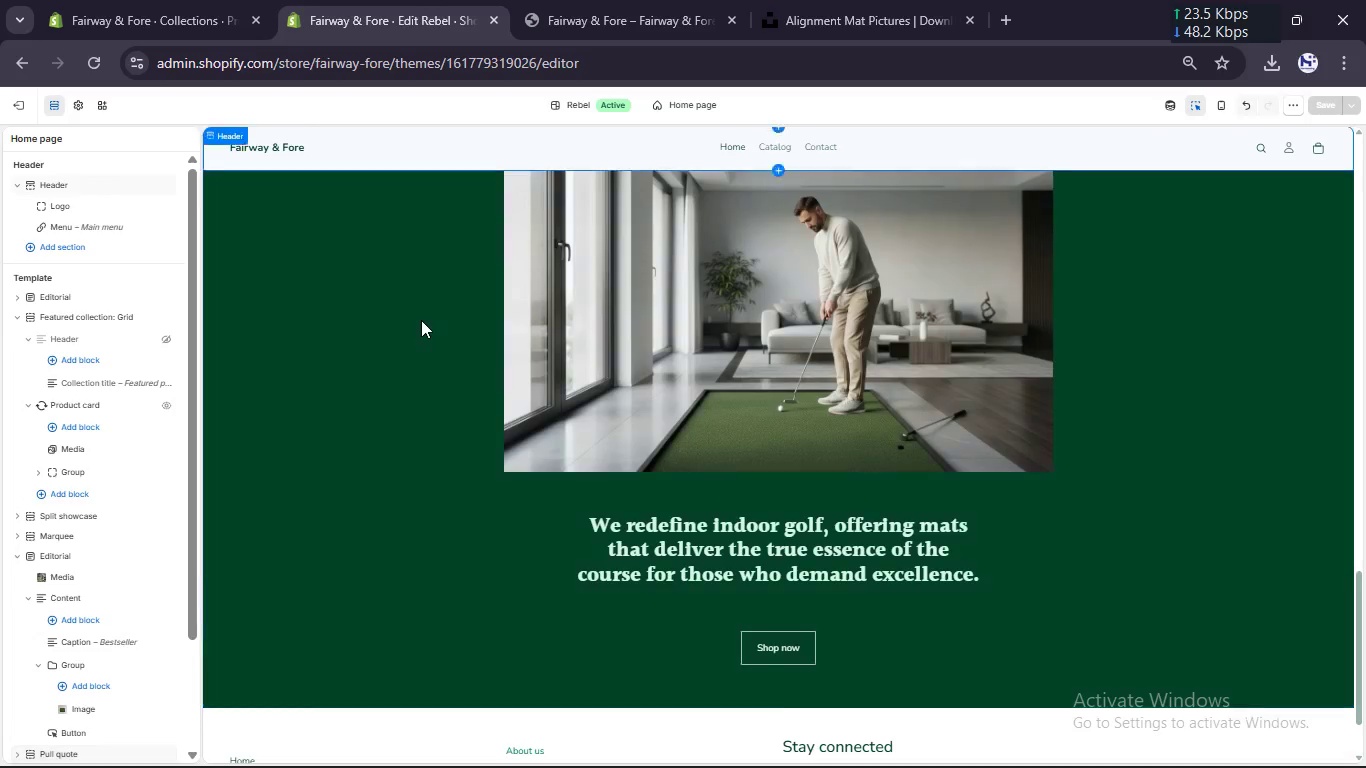 
scroll: coordinate [421, 320], scroll_direction: up, amount: 25.0
 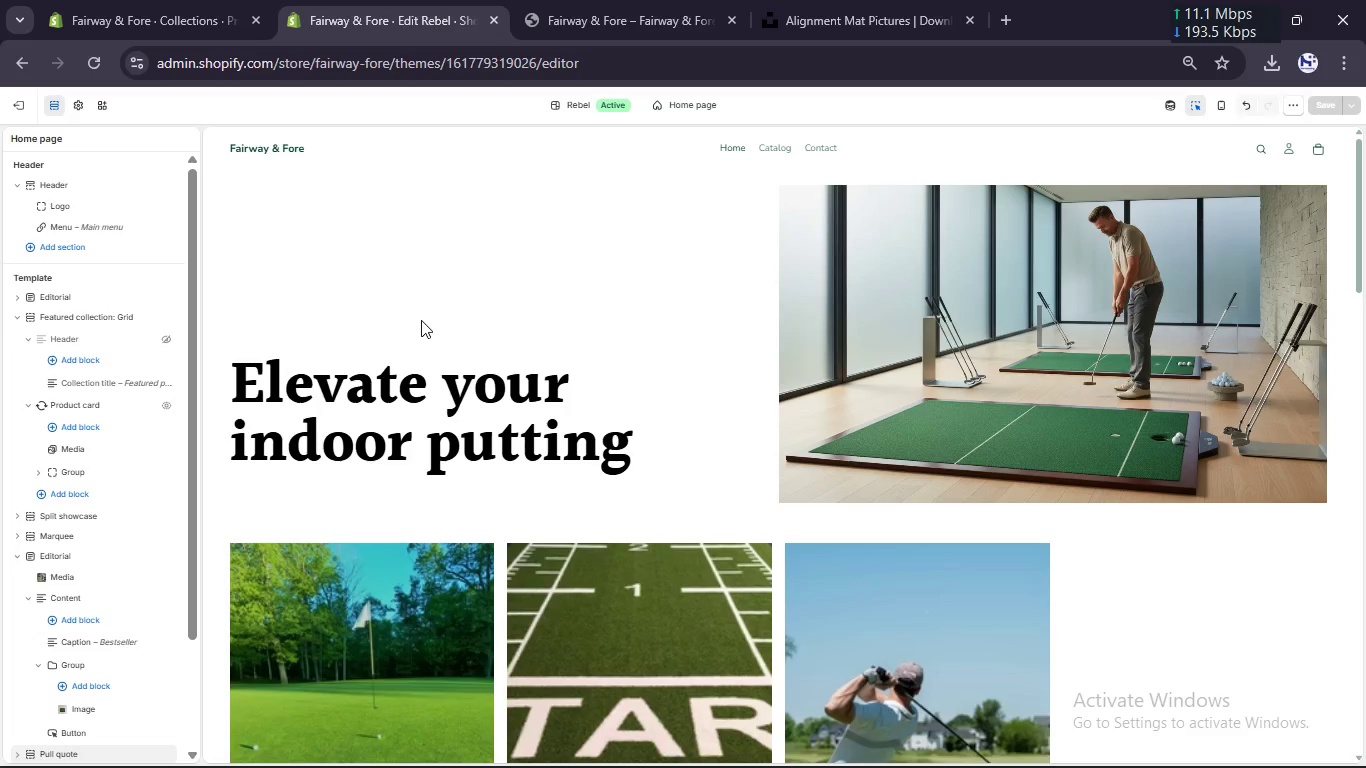 
key(Alt+AltLeft)
 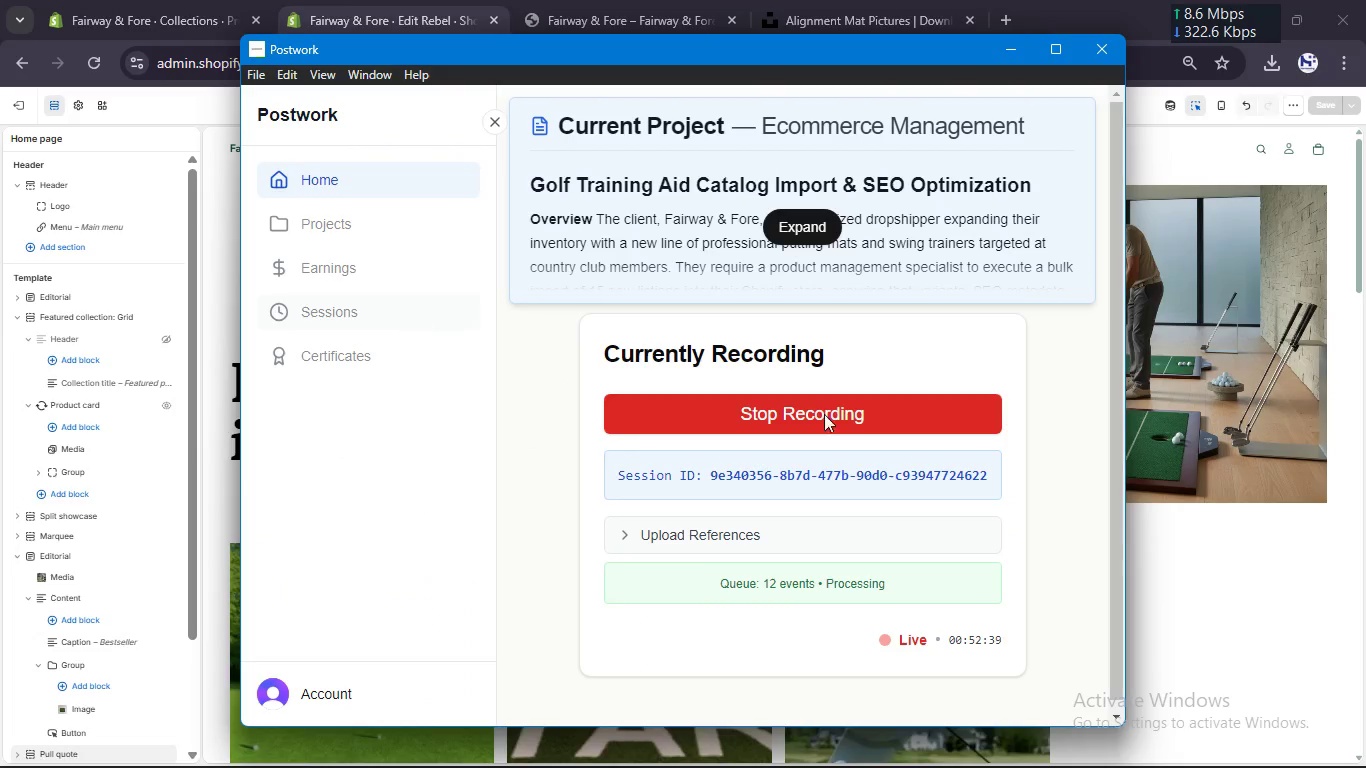 
key(Alt+Tab)